 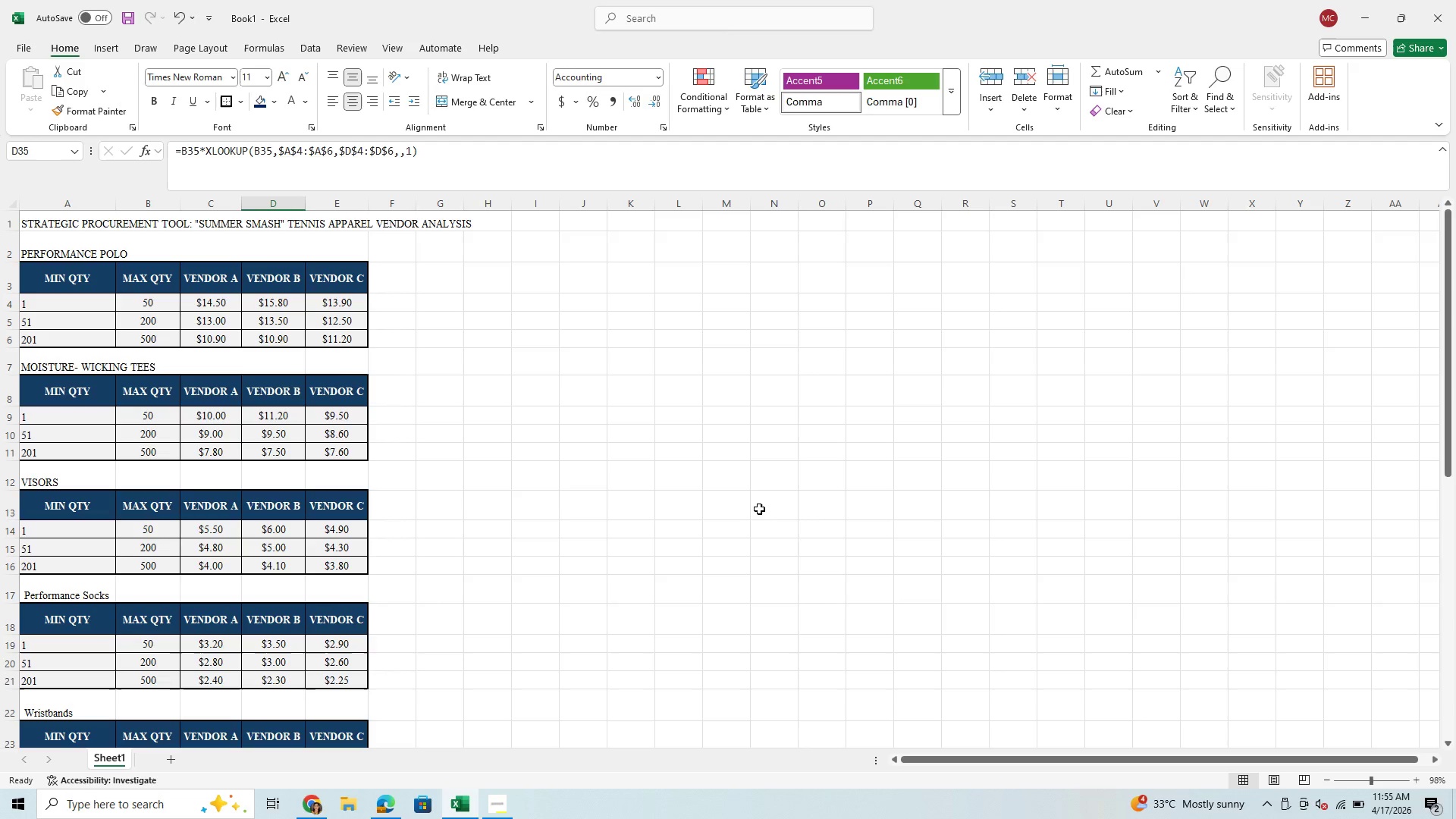 
scroll: coordinate [372, 492], scroll_direction: down, amount: 10.0
 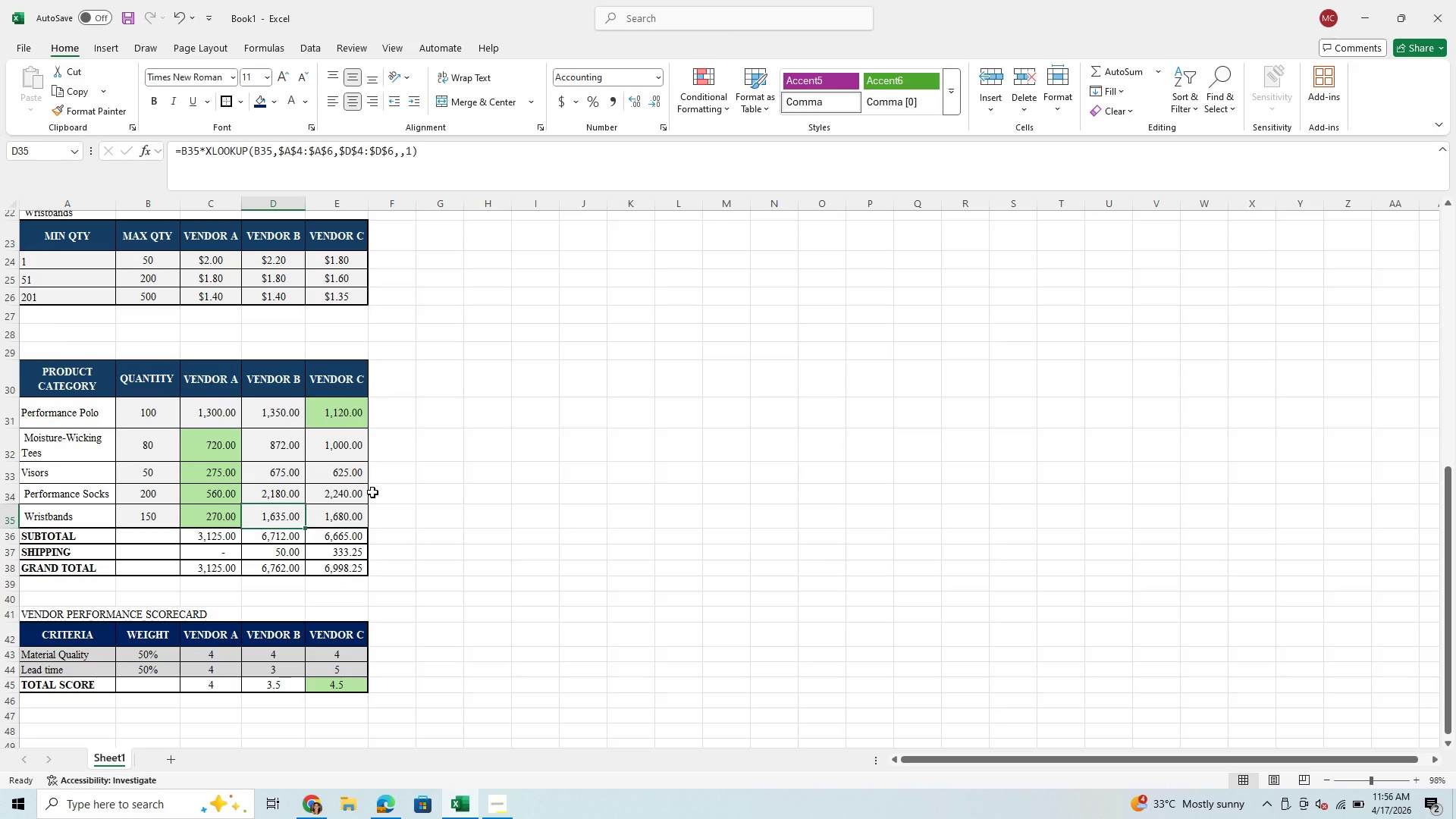 
wait(13.12)
 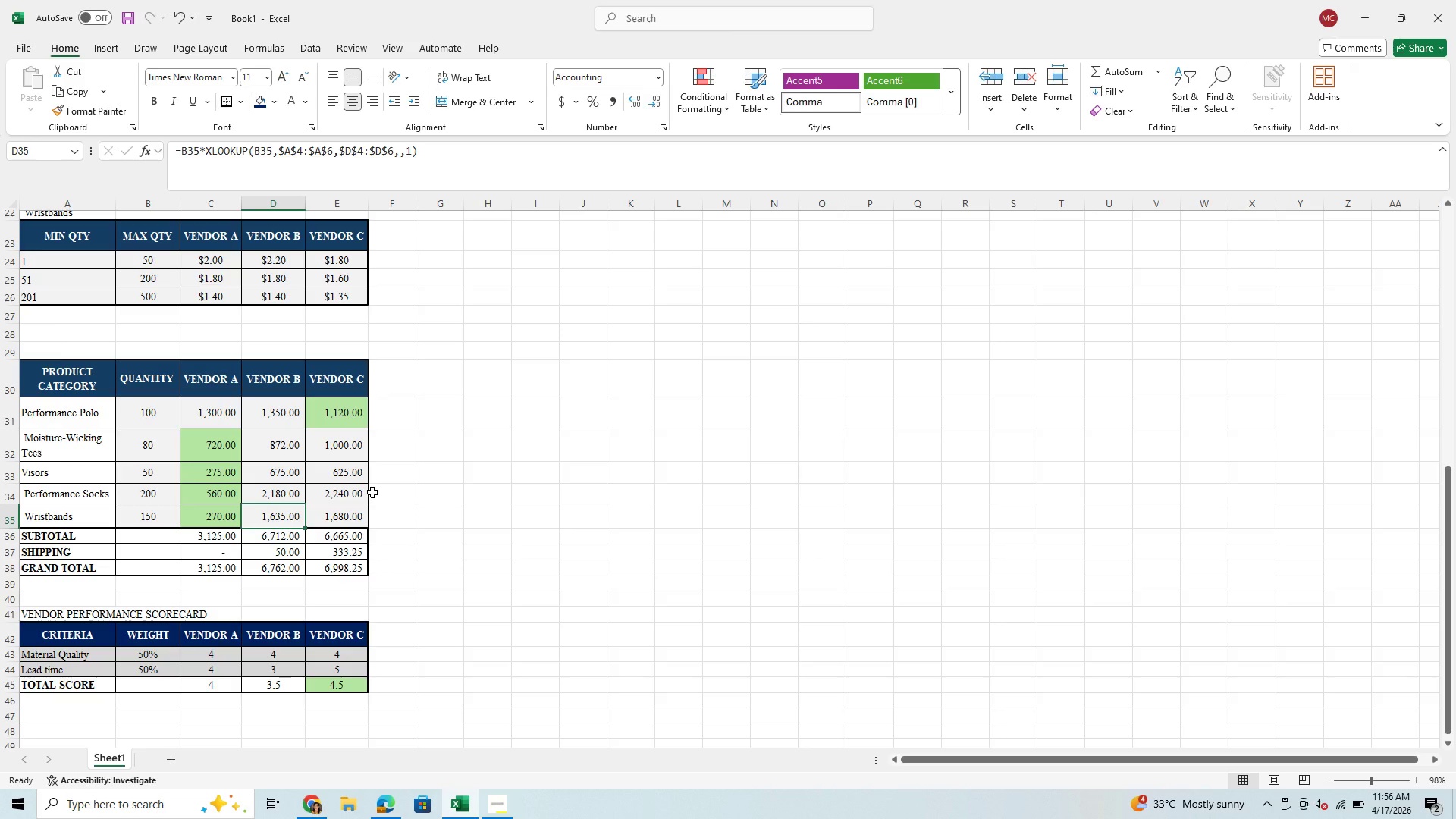 
scroll: coordinate [322, 557], scroll_direction: down, amount: 7.0
 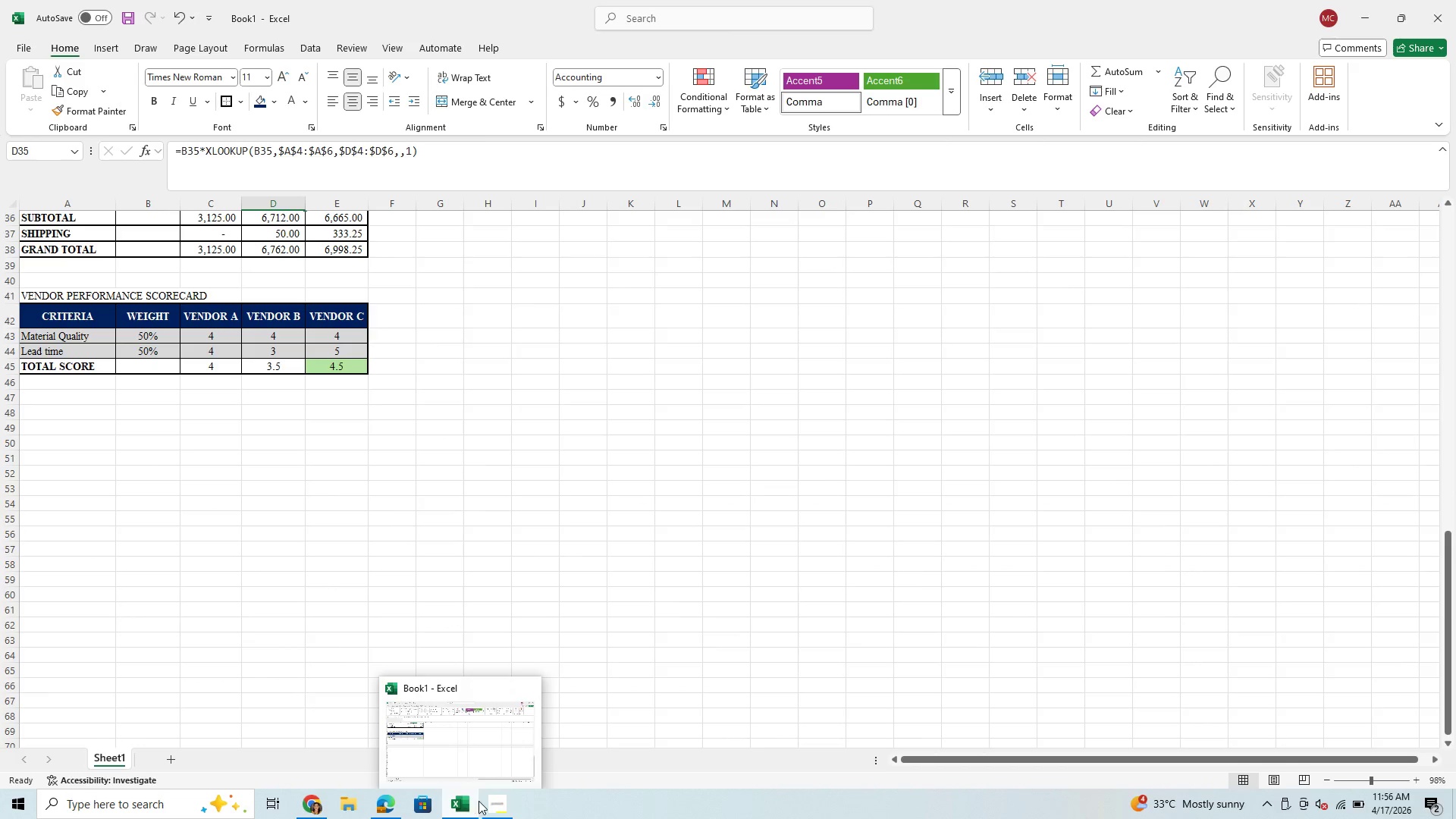 
left_click([493, 805])